 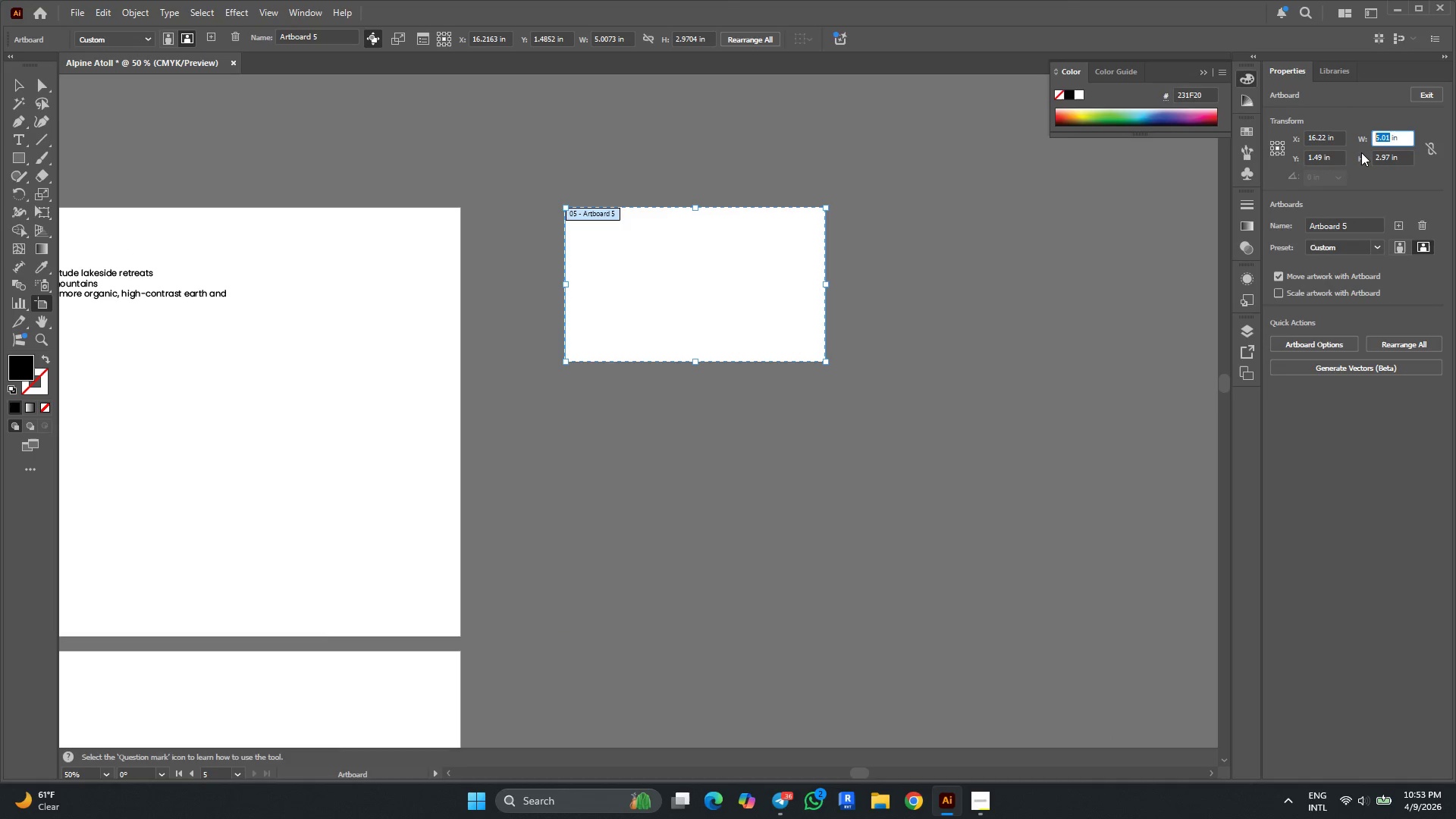 
key(Numpad3)
 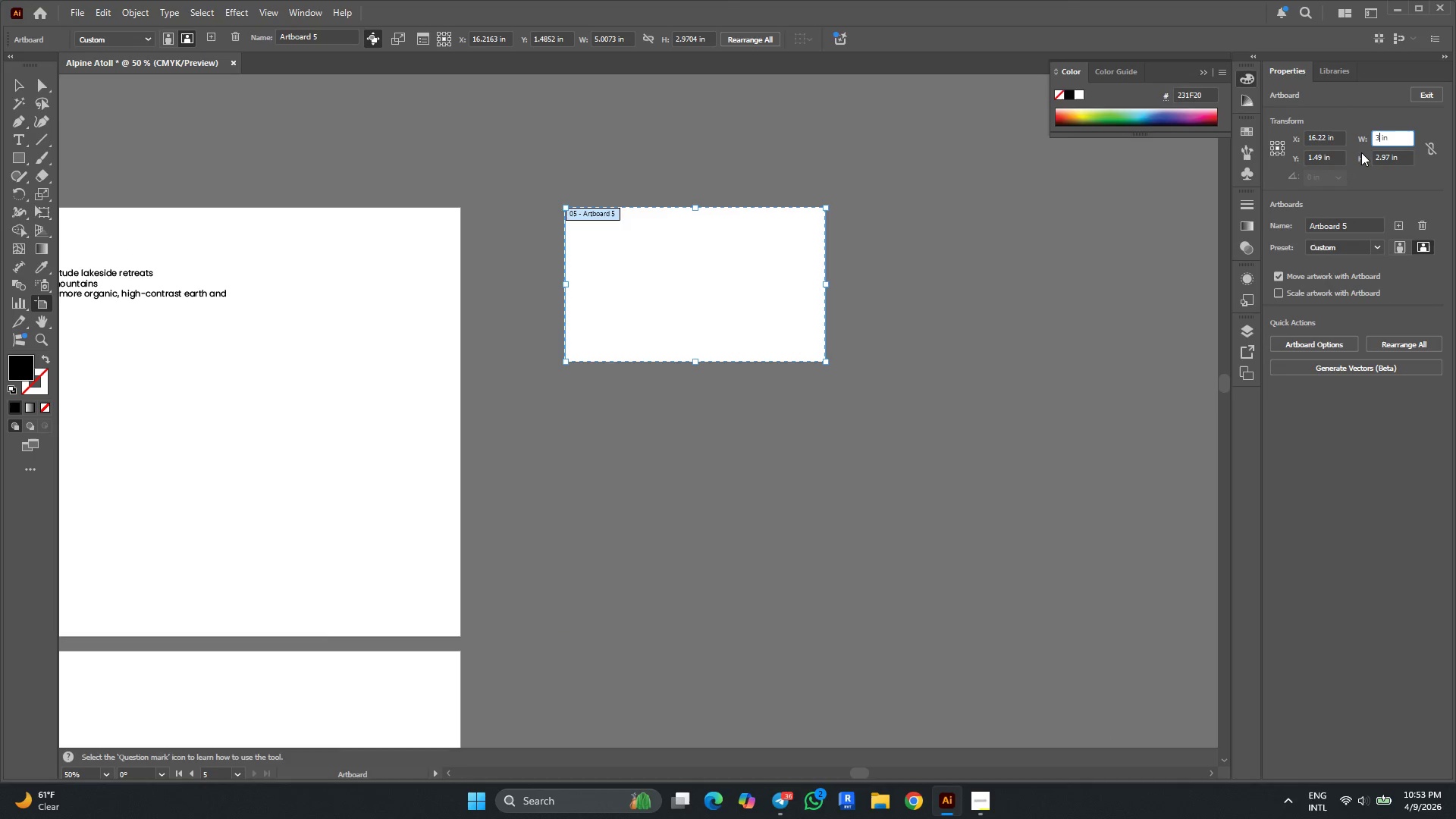 
key(NumpadDecimal)
 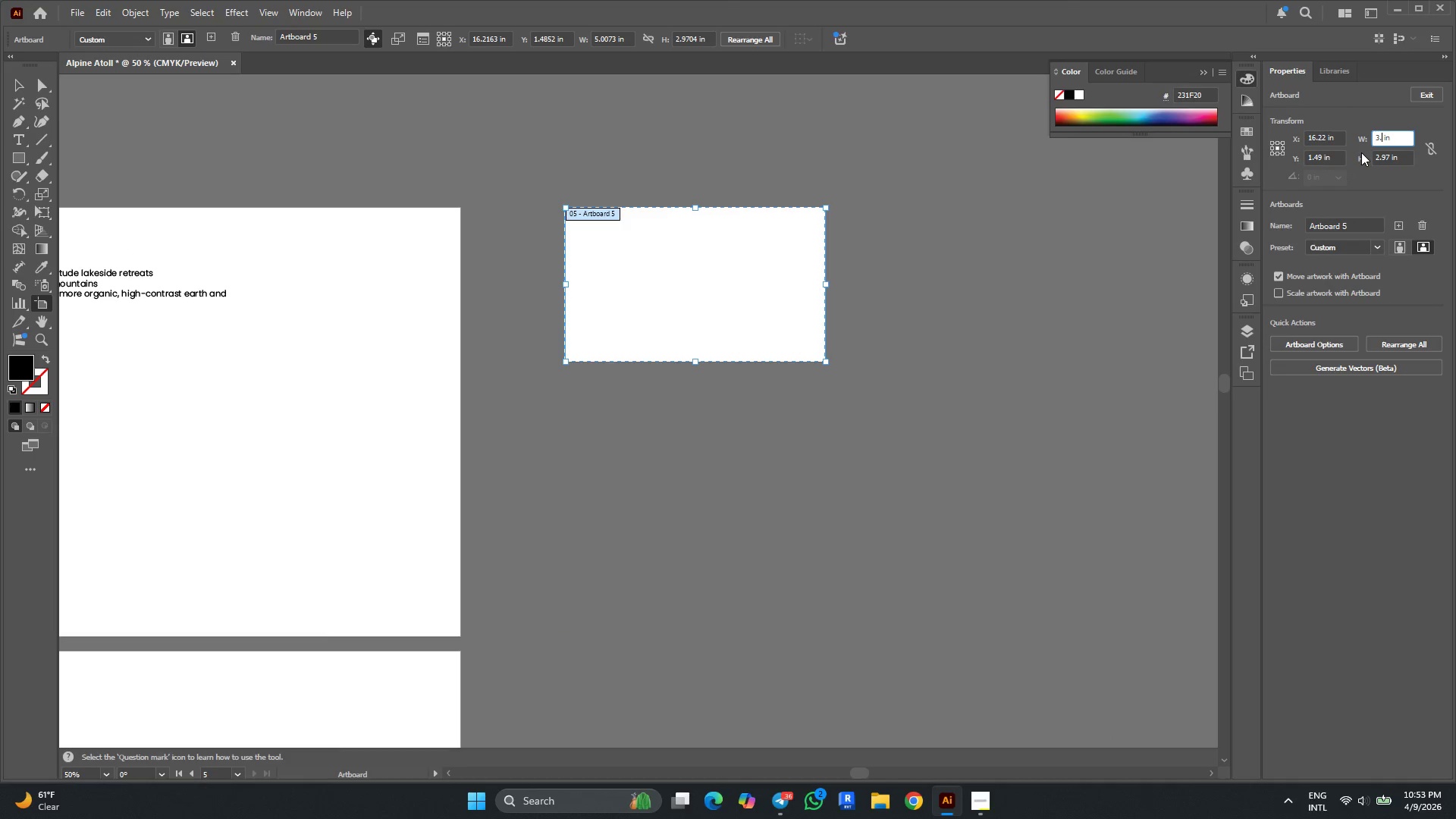 
key(Numpad5)
 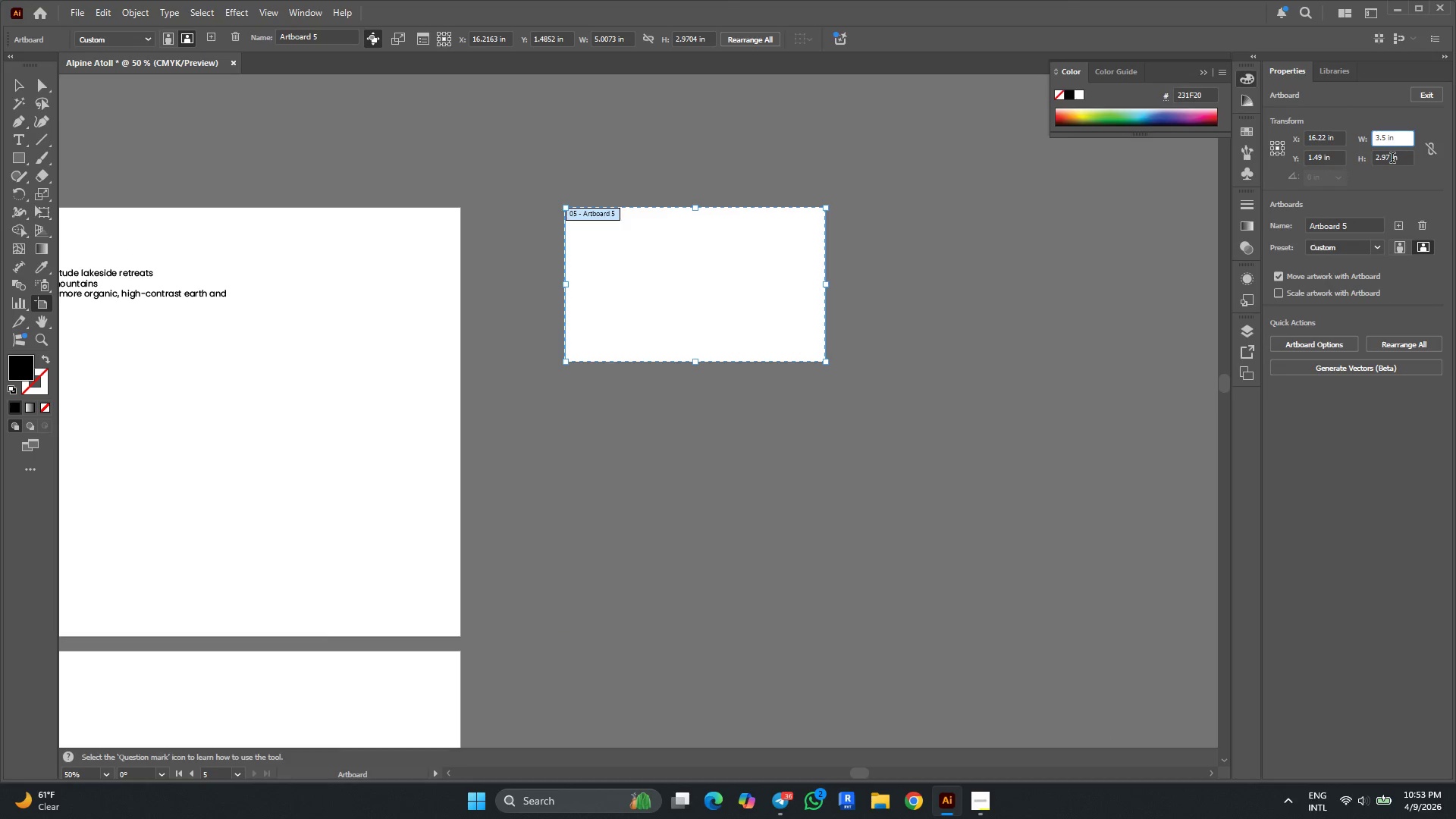 
left_click_drag(start_coordinate=[1390, 161], to_coordinate=[1369, 161])
 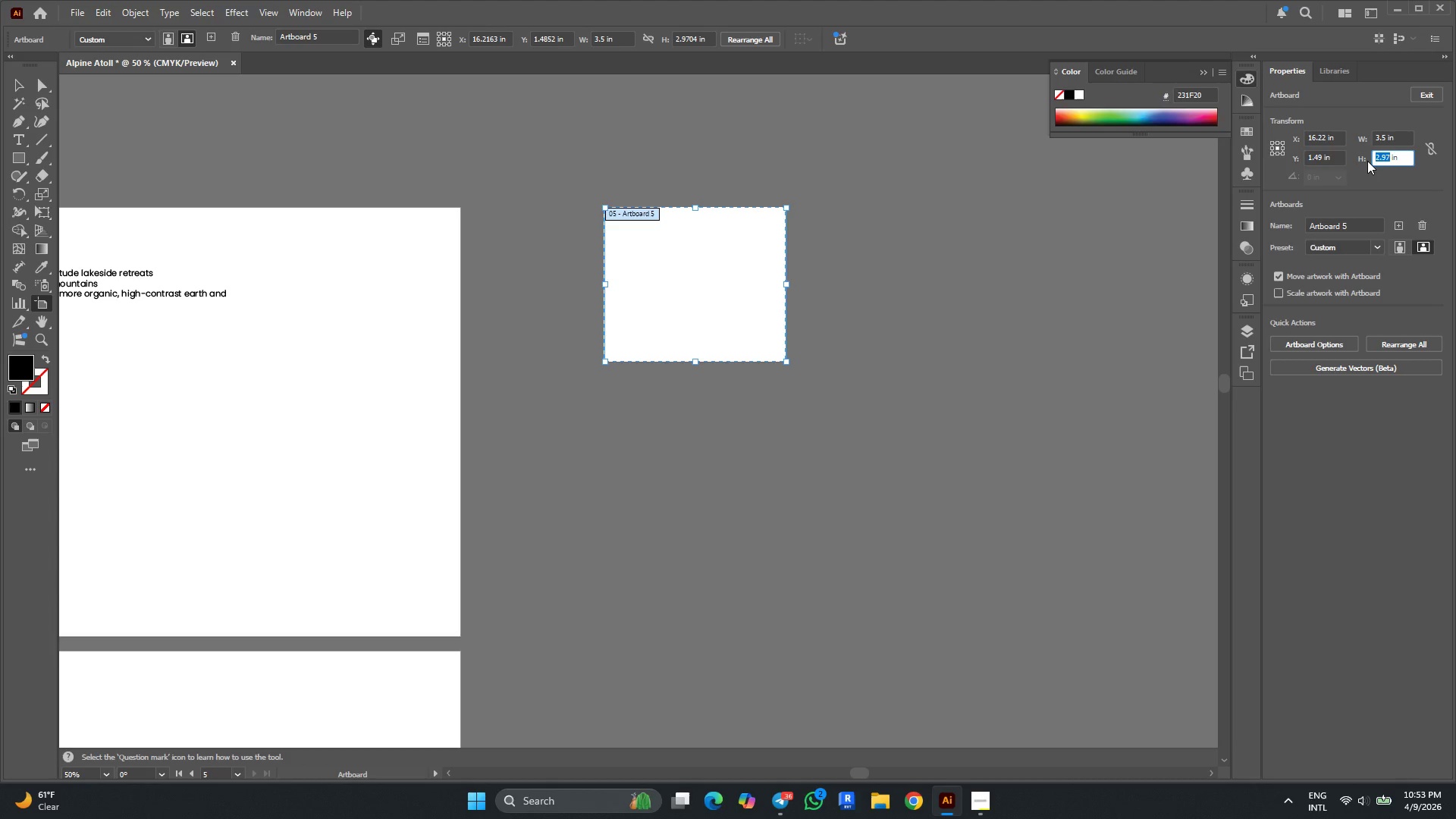 
key(Numpad2)
 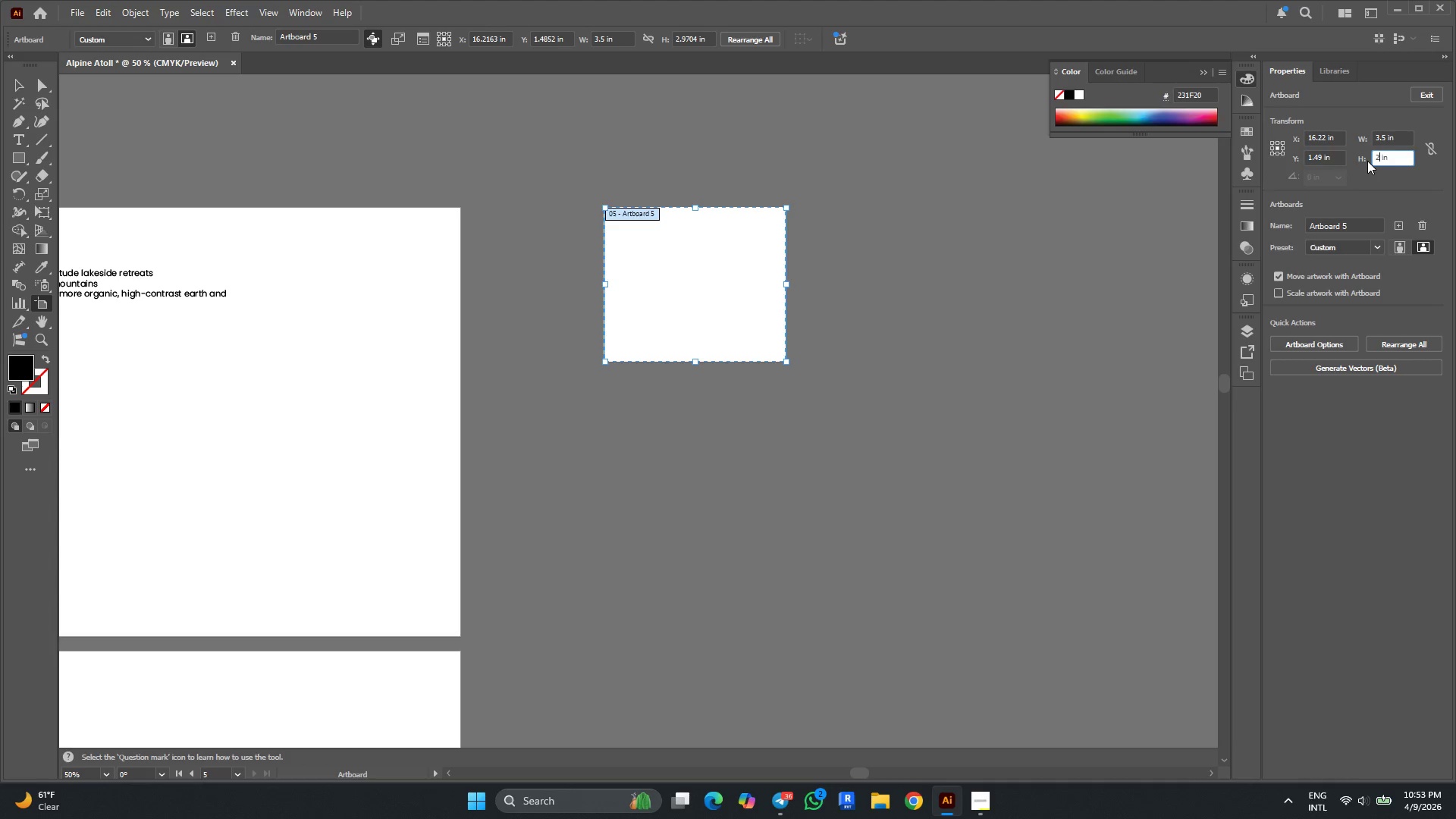 
key(Enter)
 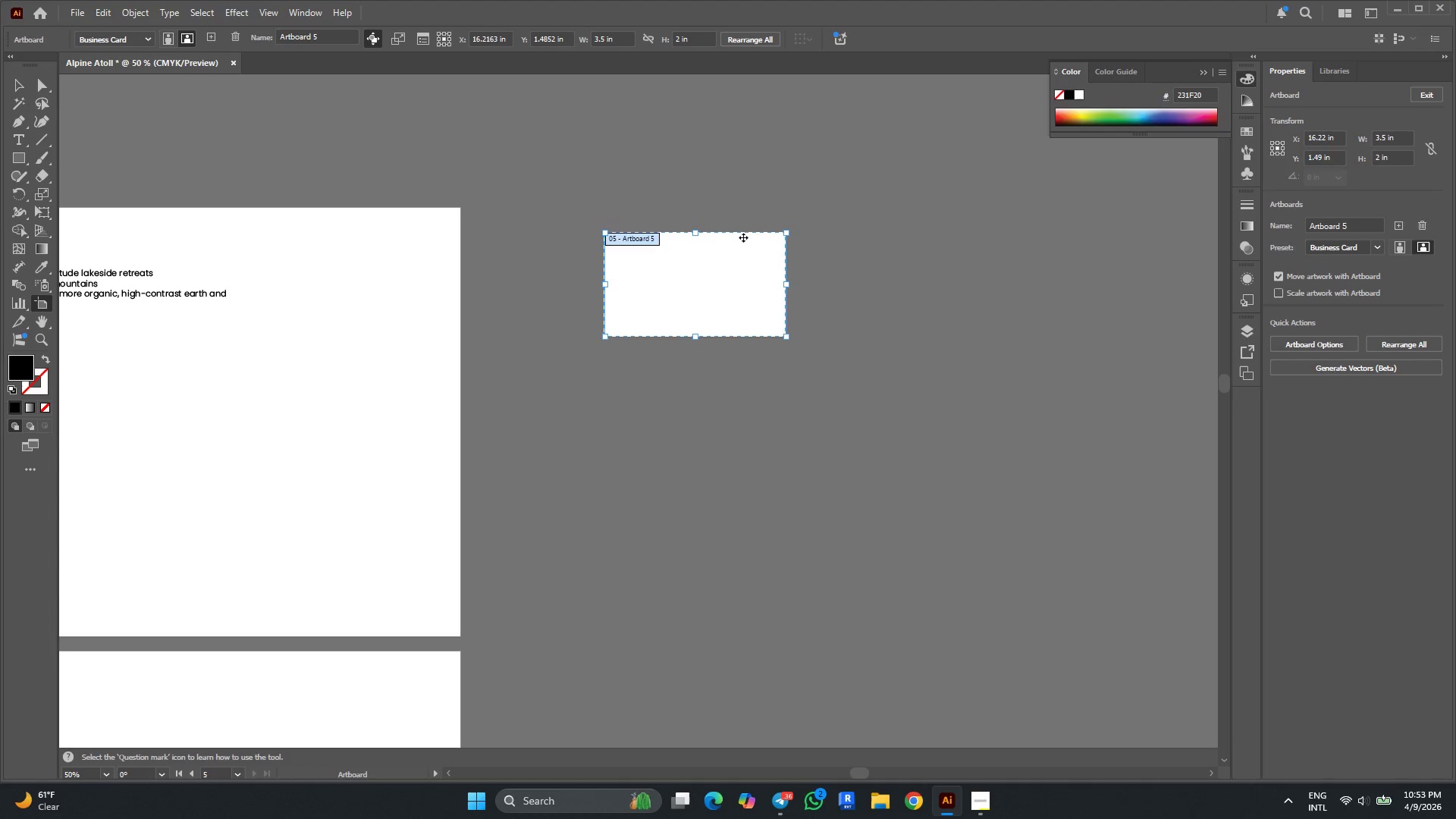 
left_click_drag(start_coordinate=[710, 293], to_coordinate=[661, 265])
 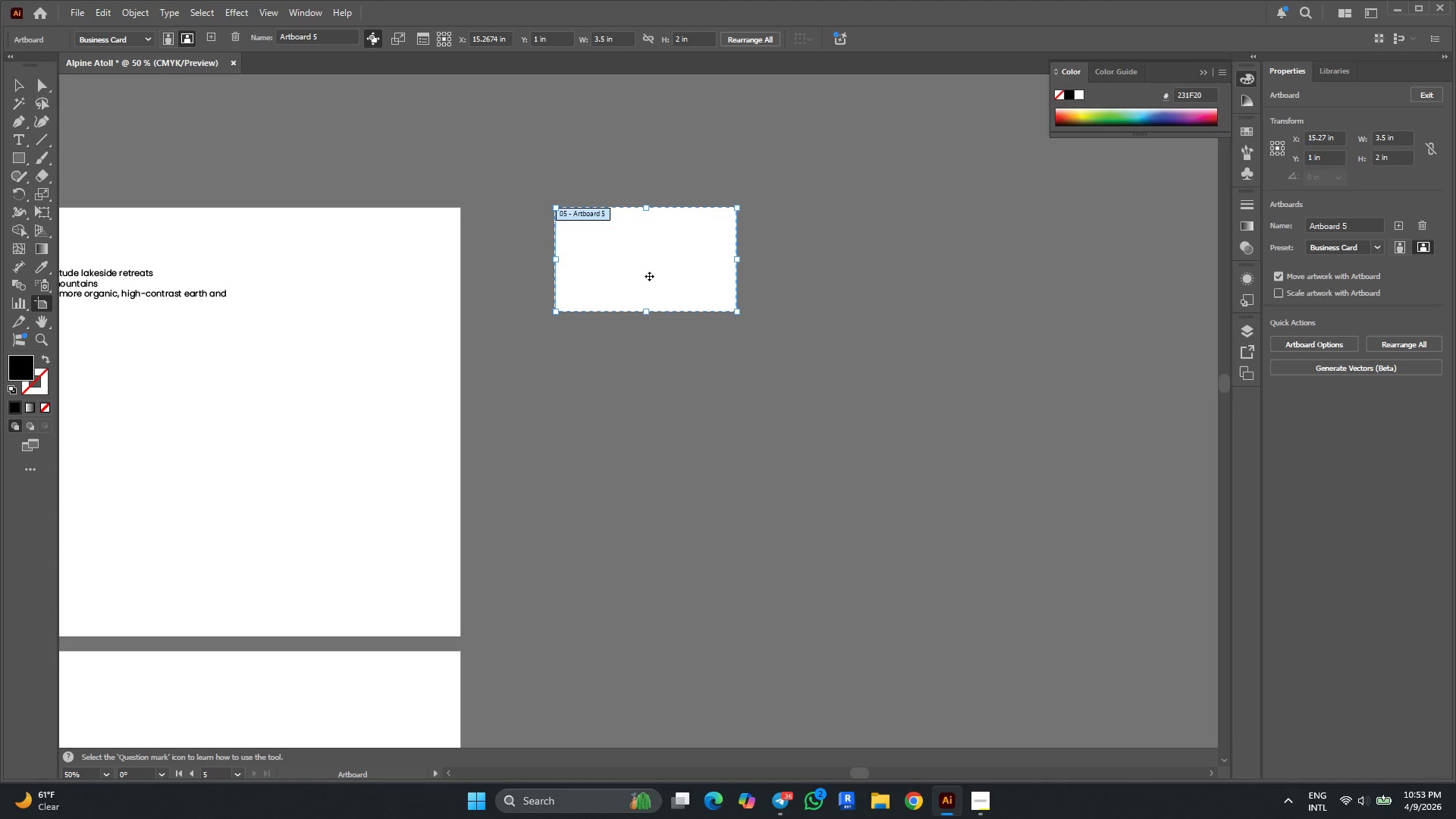 
hold_key(key=AltLeft, duration=4.41)
left_click_drag(start_coordinate=[648, 267], to_coordinate=[855, 268])
 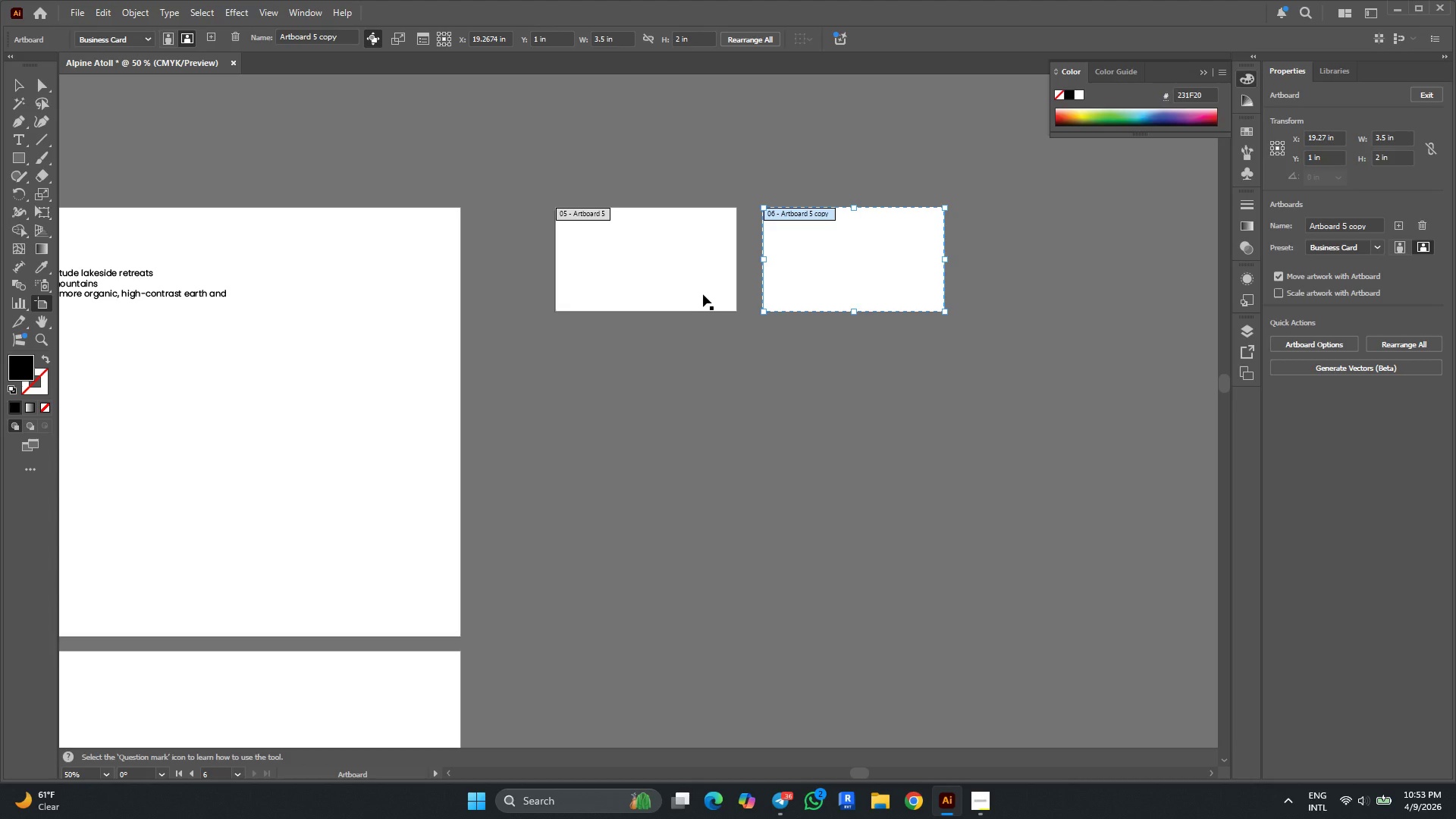 
left_click([661, 208])
 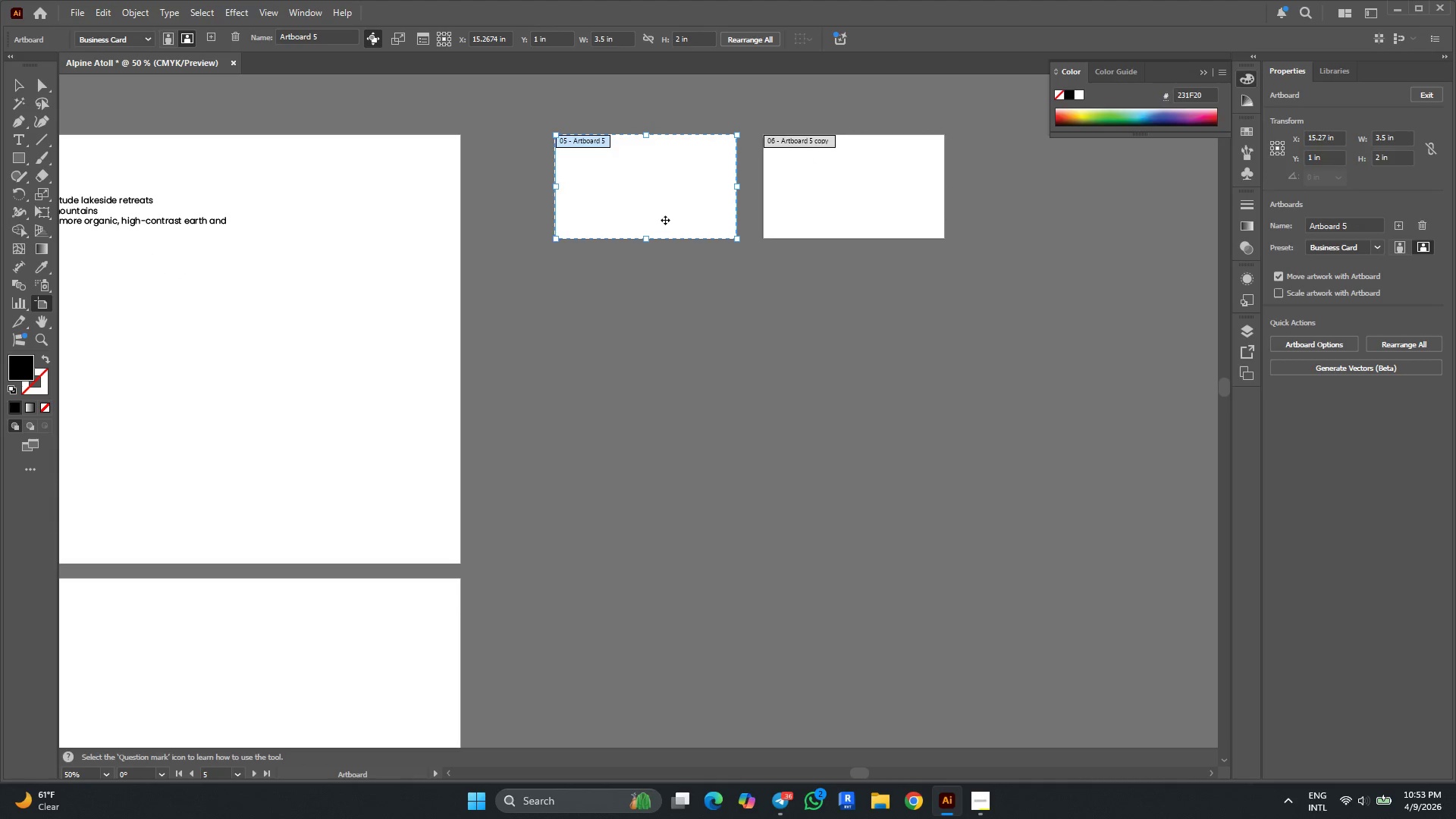 
scroll: coordinate [674, 220], scroll_direction: down, amount: 4.0
 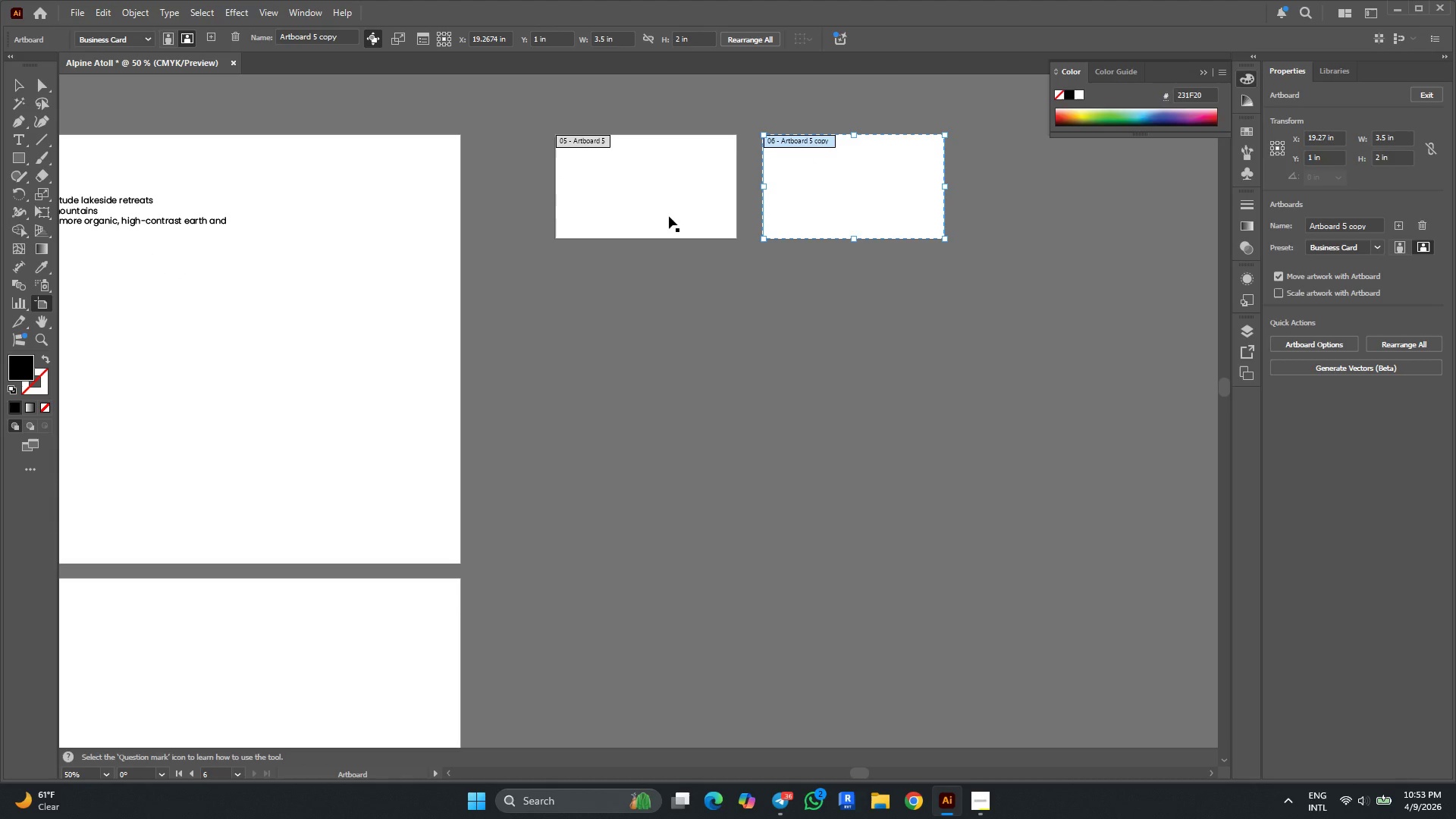 
hold_key(key=AltLeft, duration=2.94)
left_click_drag(start_coordinate=[662, 209], to_coordinate=[661, 351])
 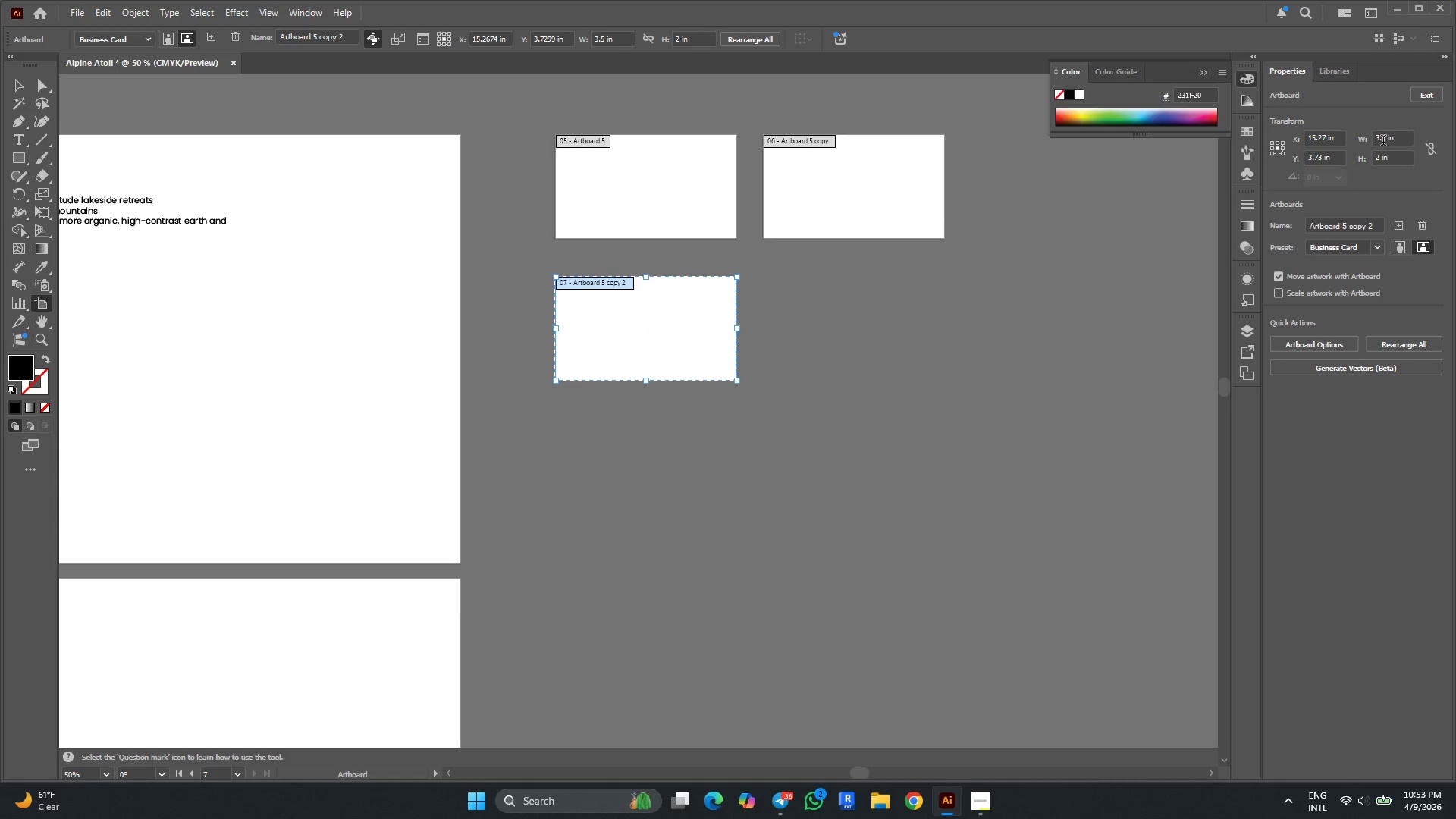 
left_click_drag(start_coordinate=[1384, 138], to_coordinate=[1362, 139])
 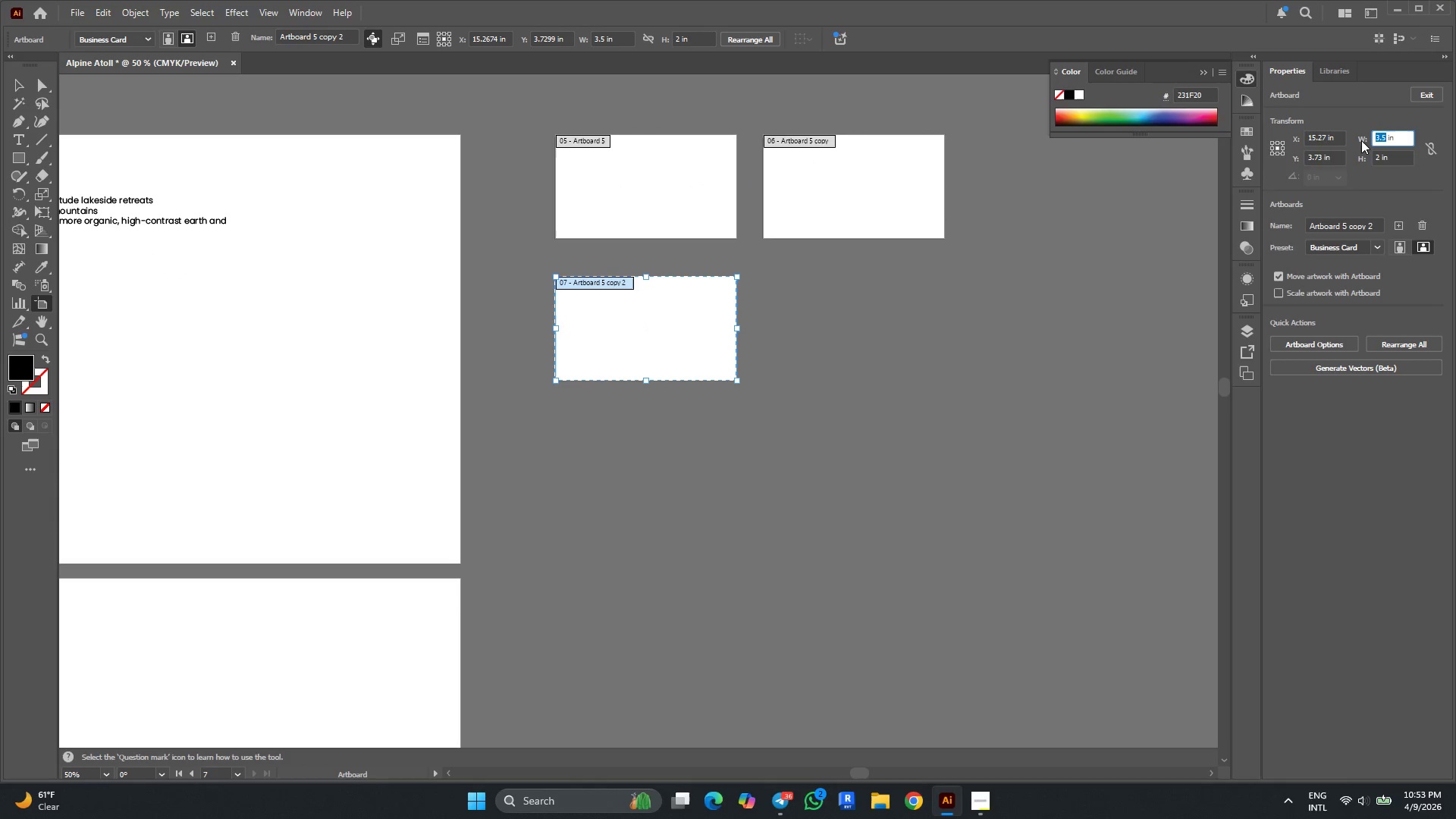 
key(Numpad8)
 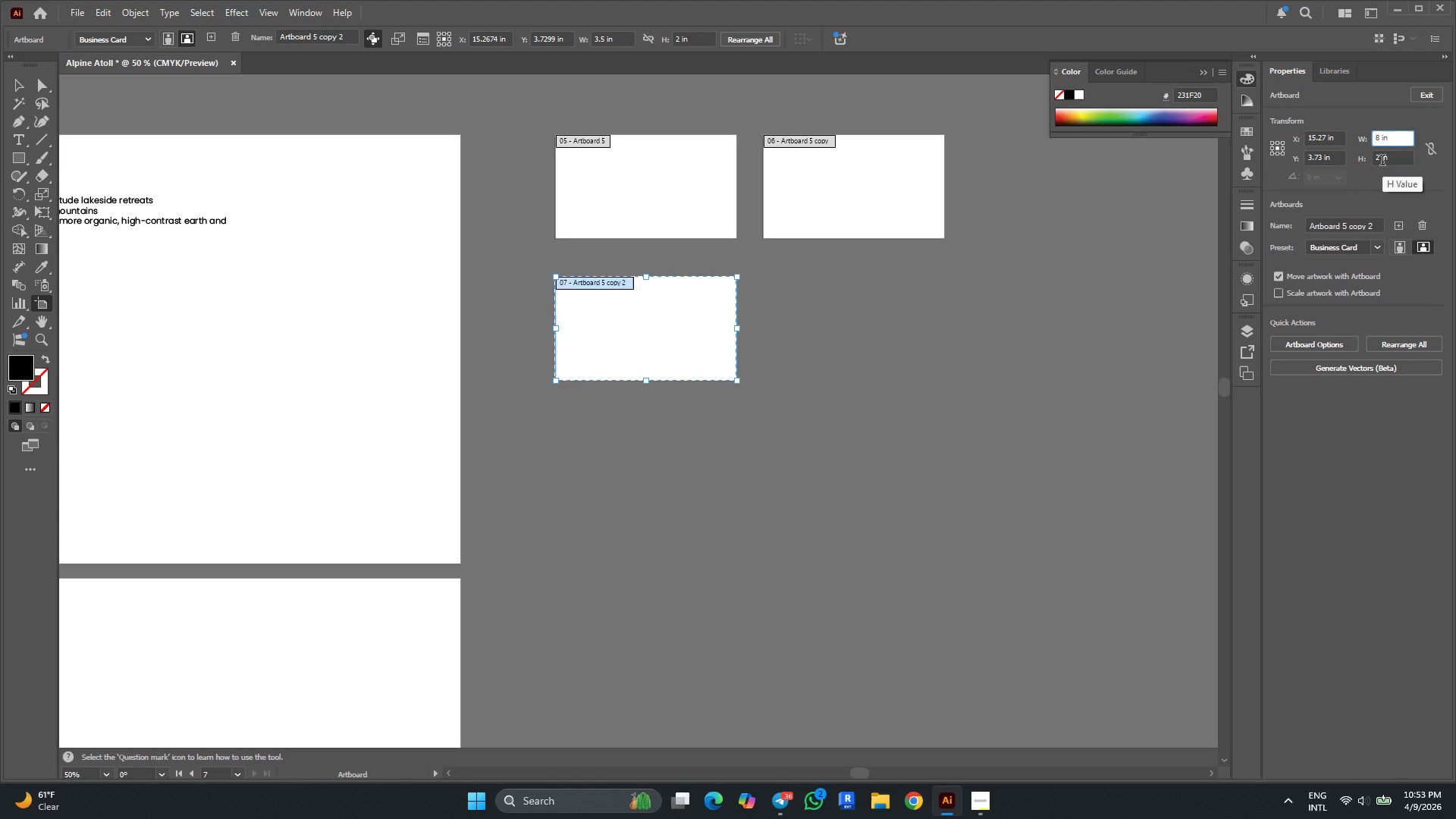 
left_click_drag(start_coordinate=[1381, 160], to_coordinate=[1368, 160])
 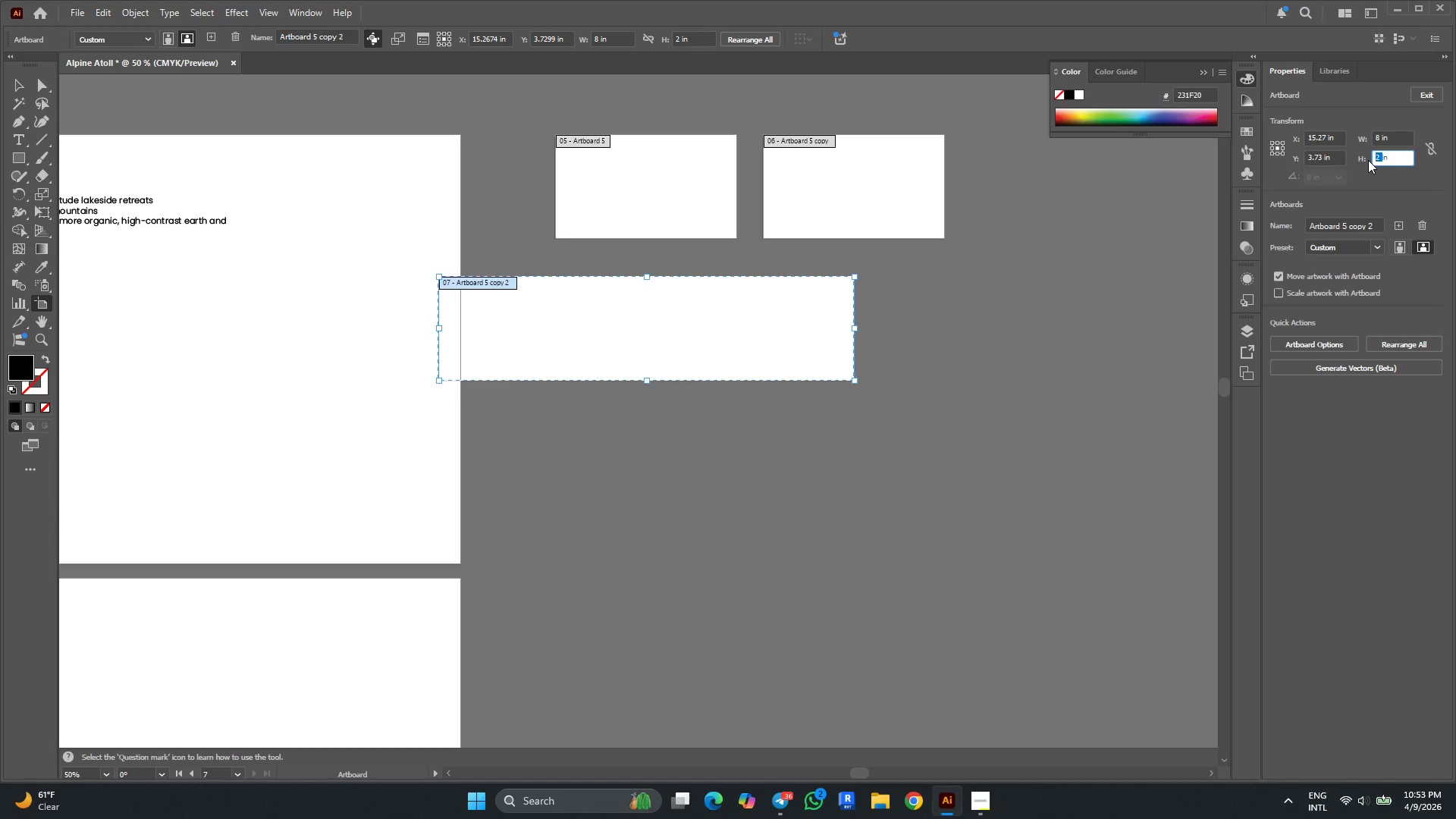 
key(Numpad8)
 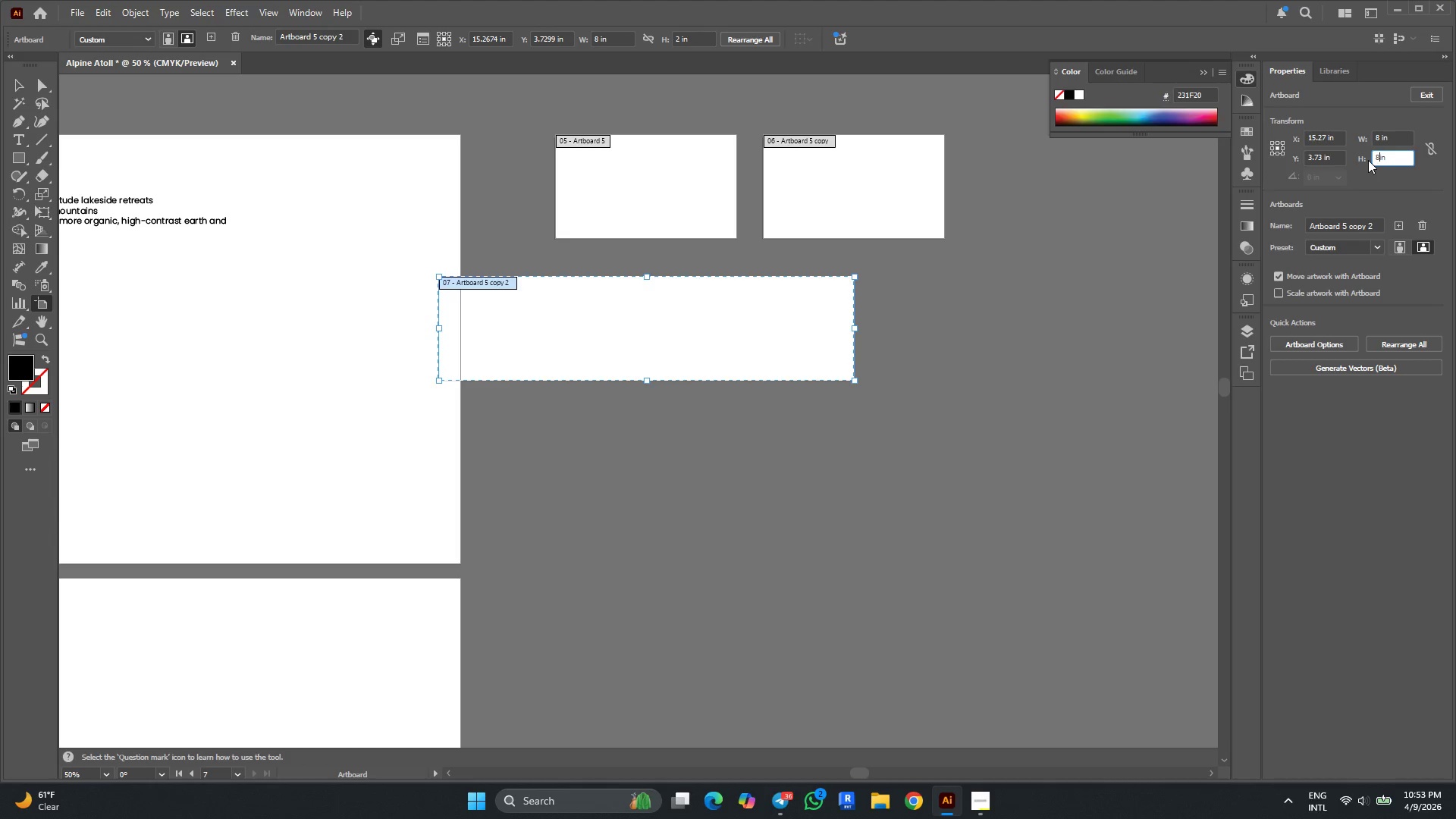 
key(Enter)
 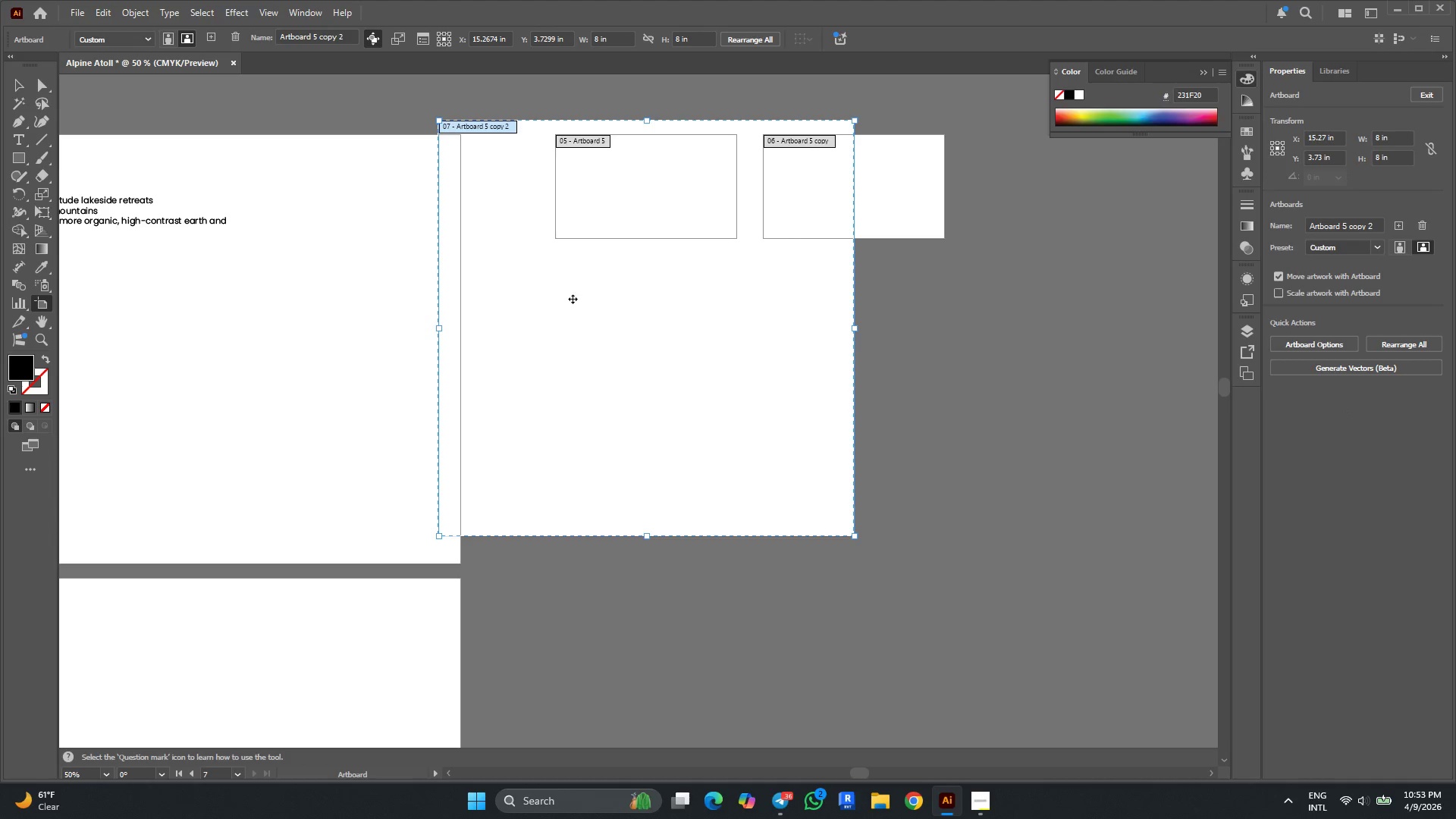 
left_click_drag(start_coordinate=[630, 325], to_coordinate=[745, 480])
 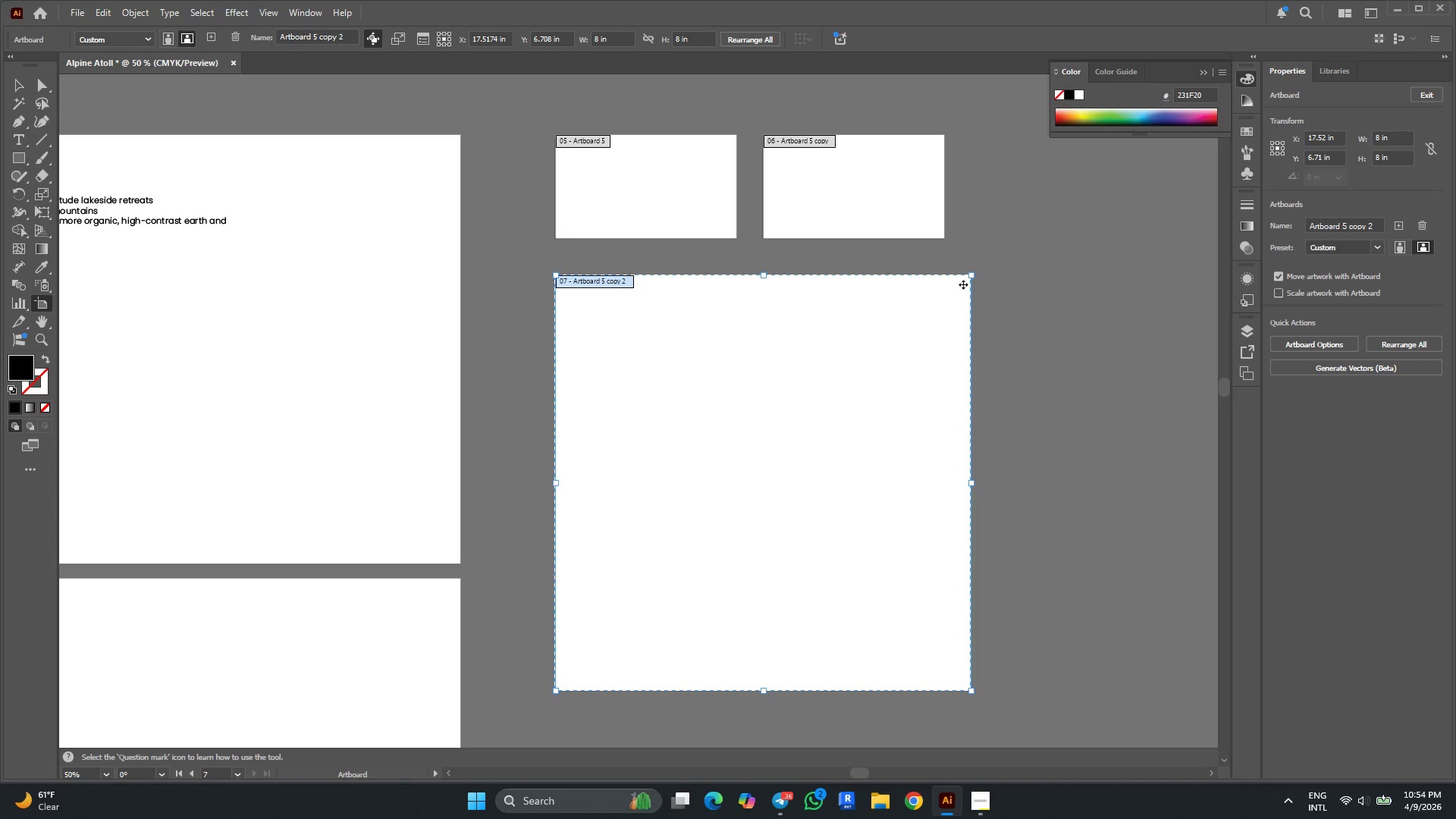 
left_click([892, 231])
 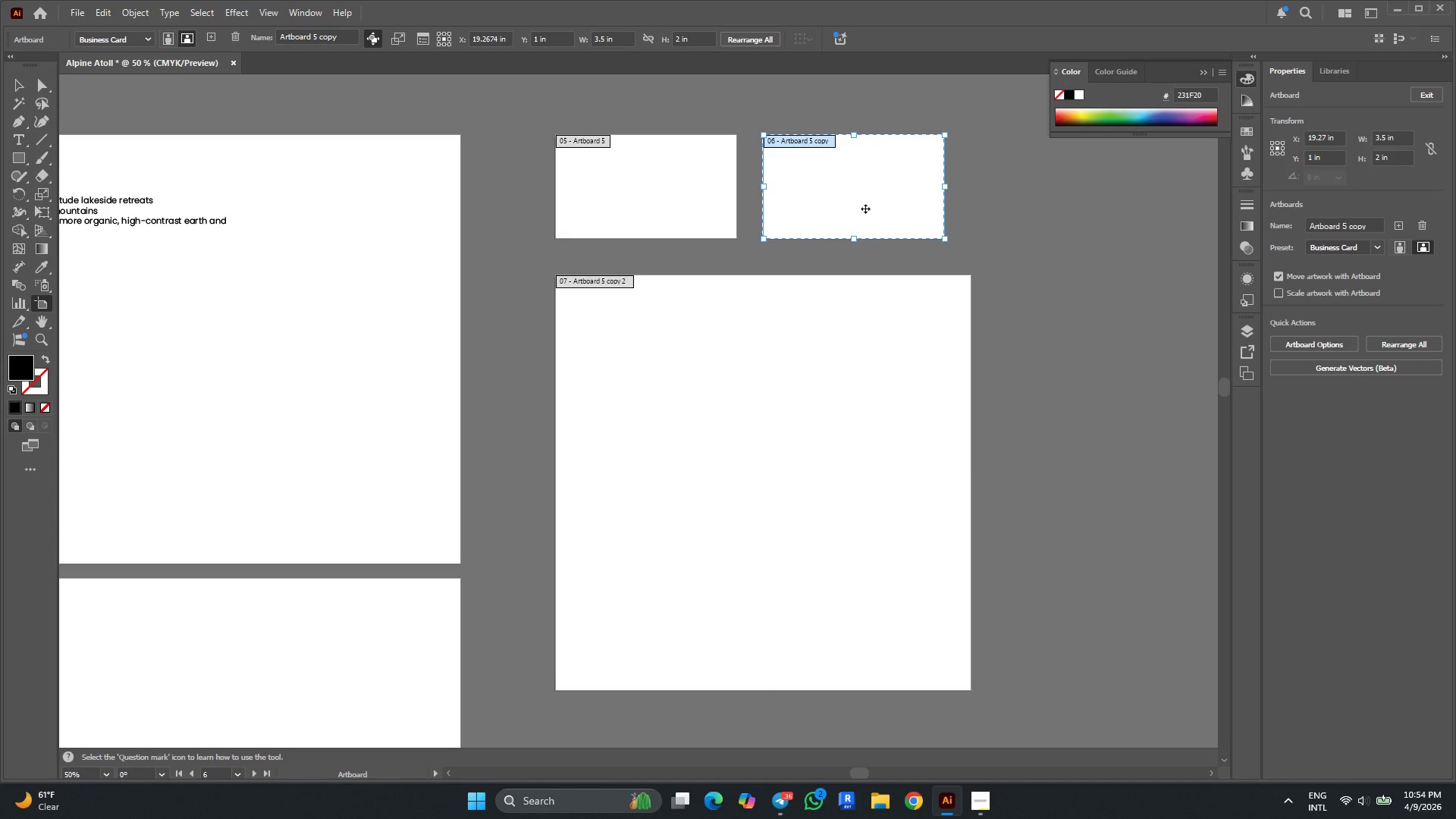 
left_click_drag(start_coordinate=[865, 208], to_coordinate=[890, 208])
 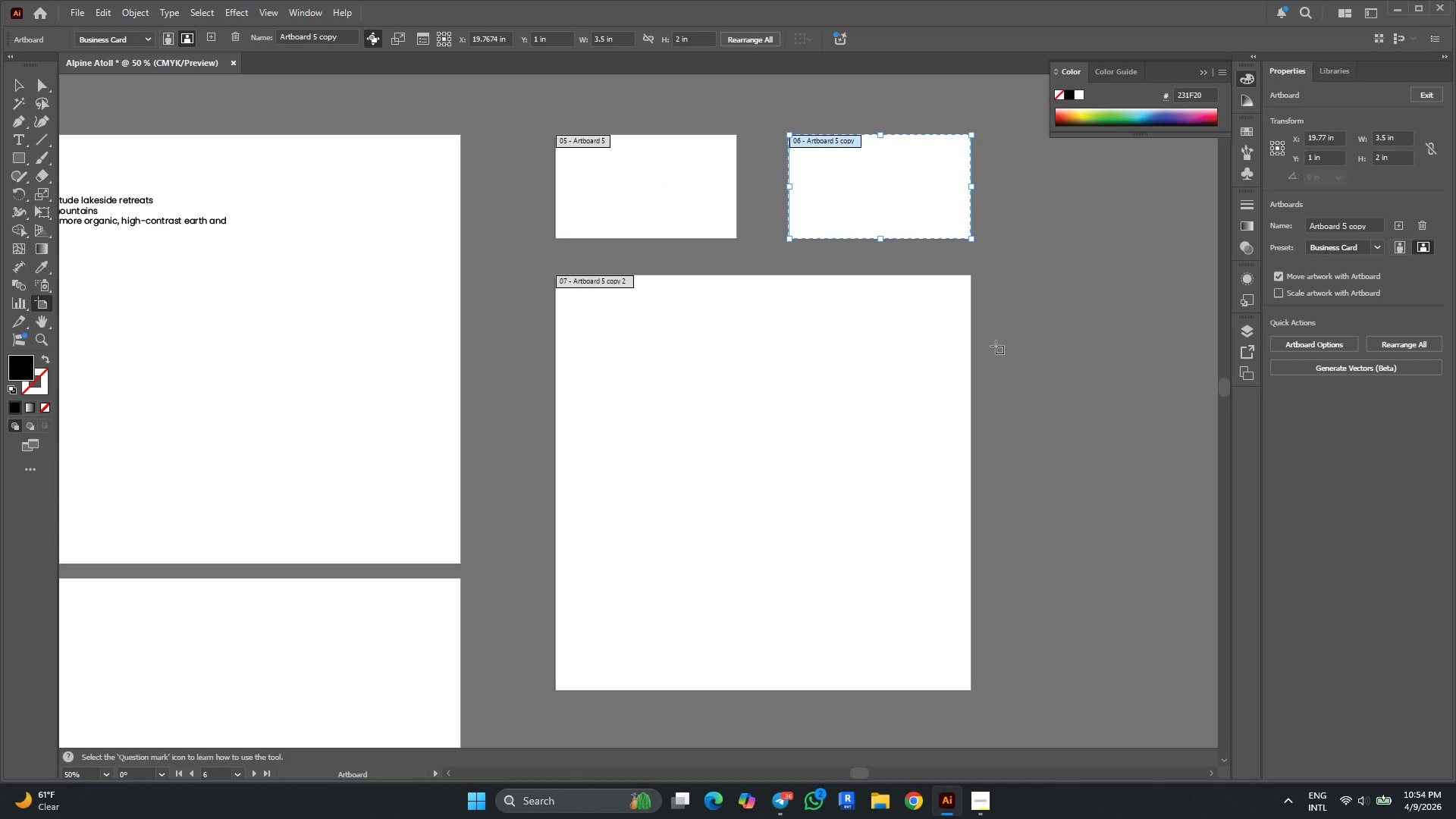 
key(Alt+AltLeft)
 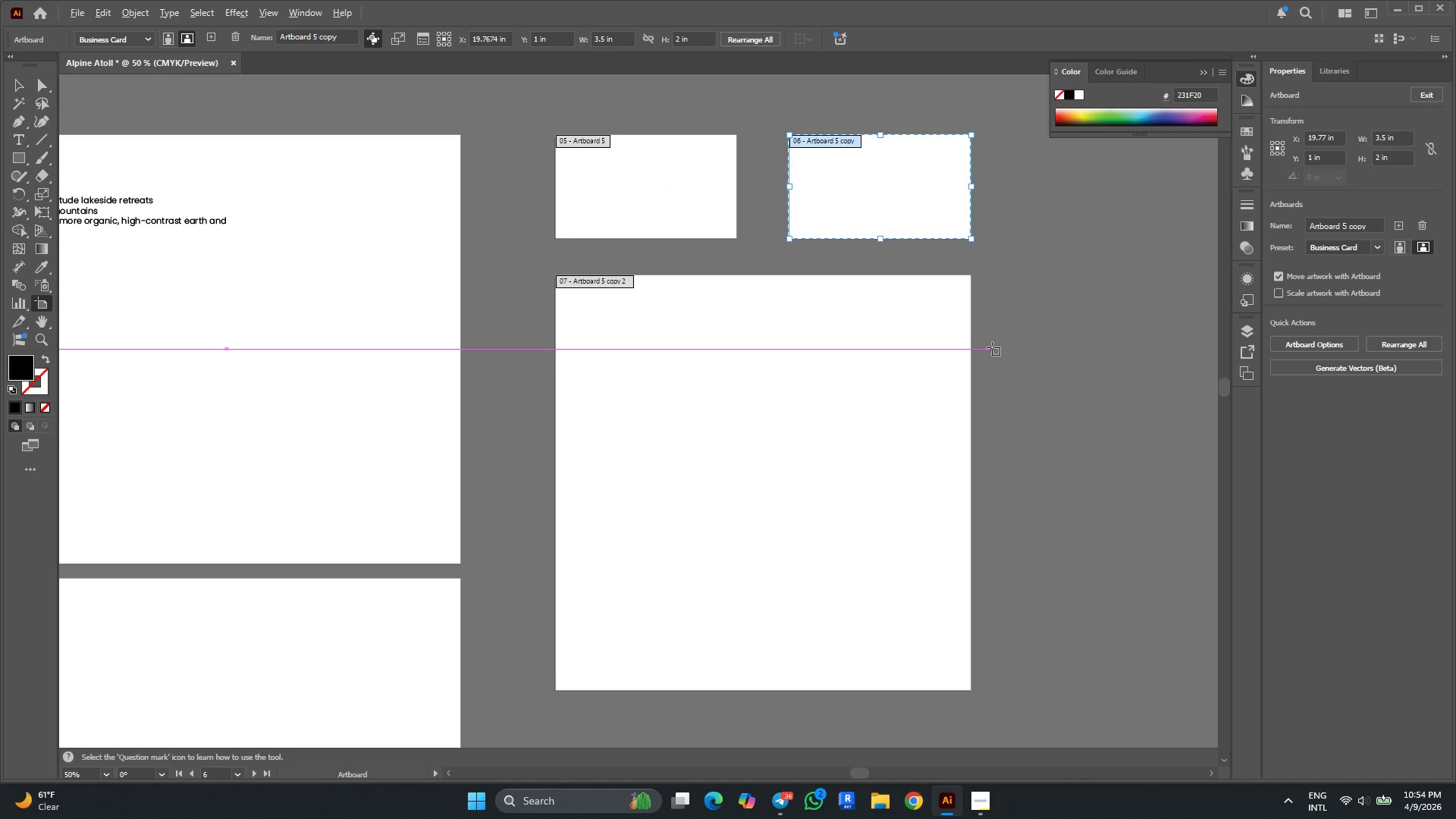 
scroll: coordinate [992, 347], scroll_direction: down, amount: 1.0
 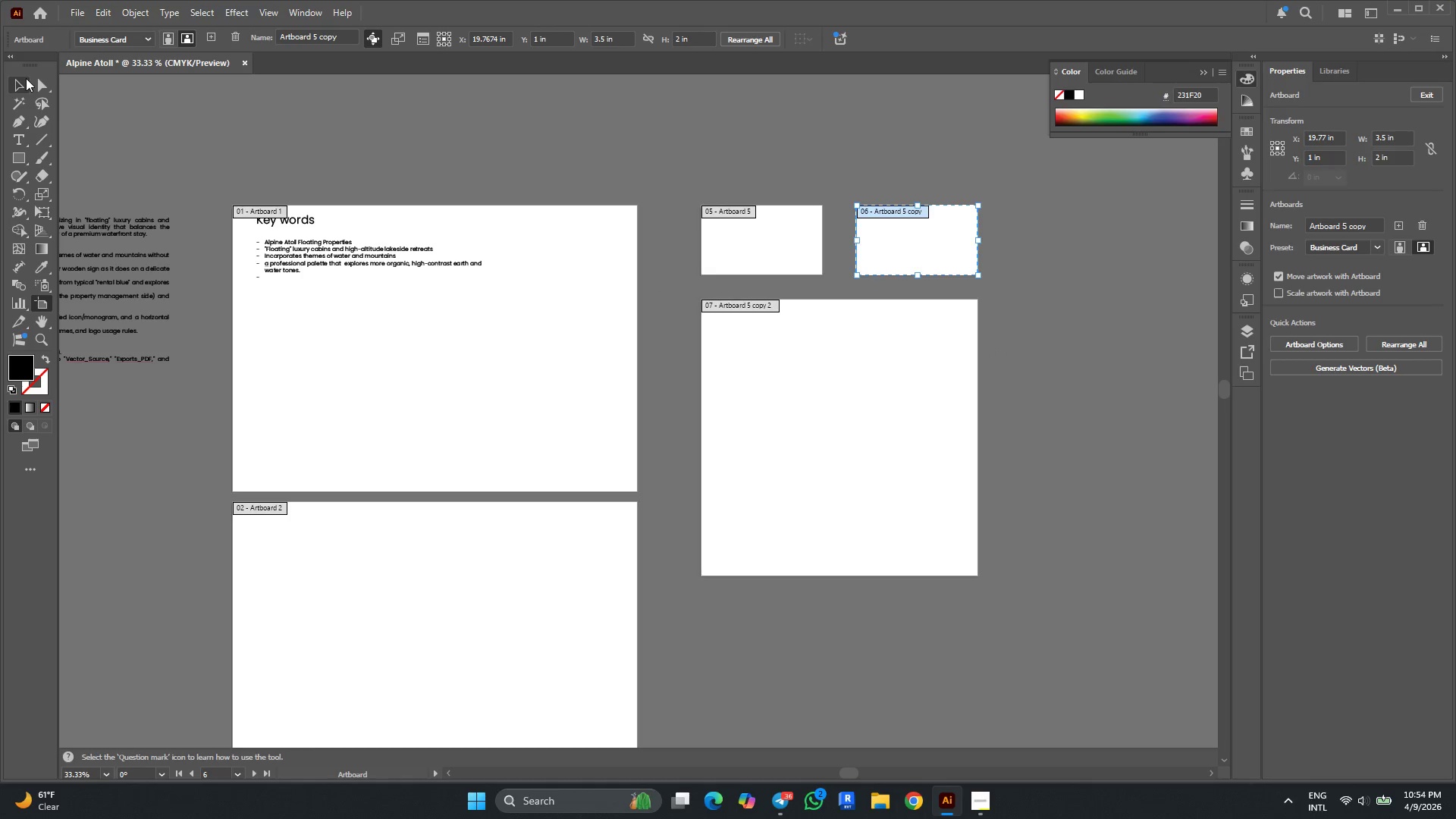 
left_click([16, 78])
 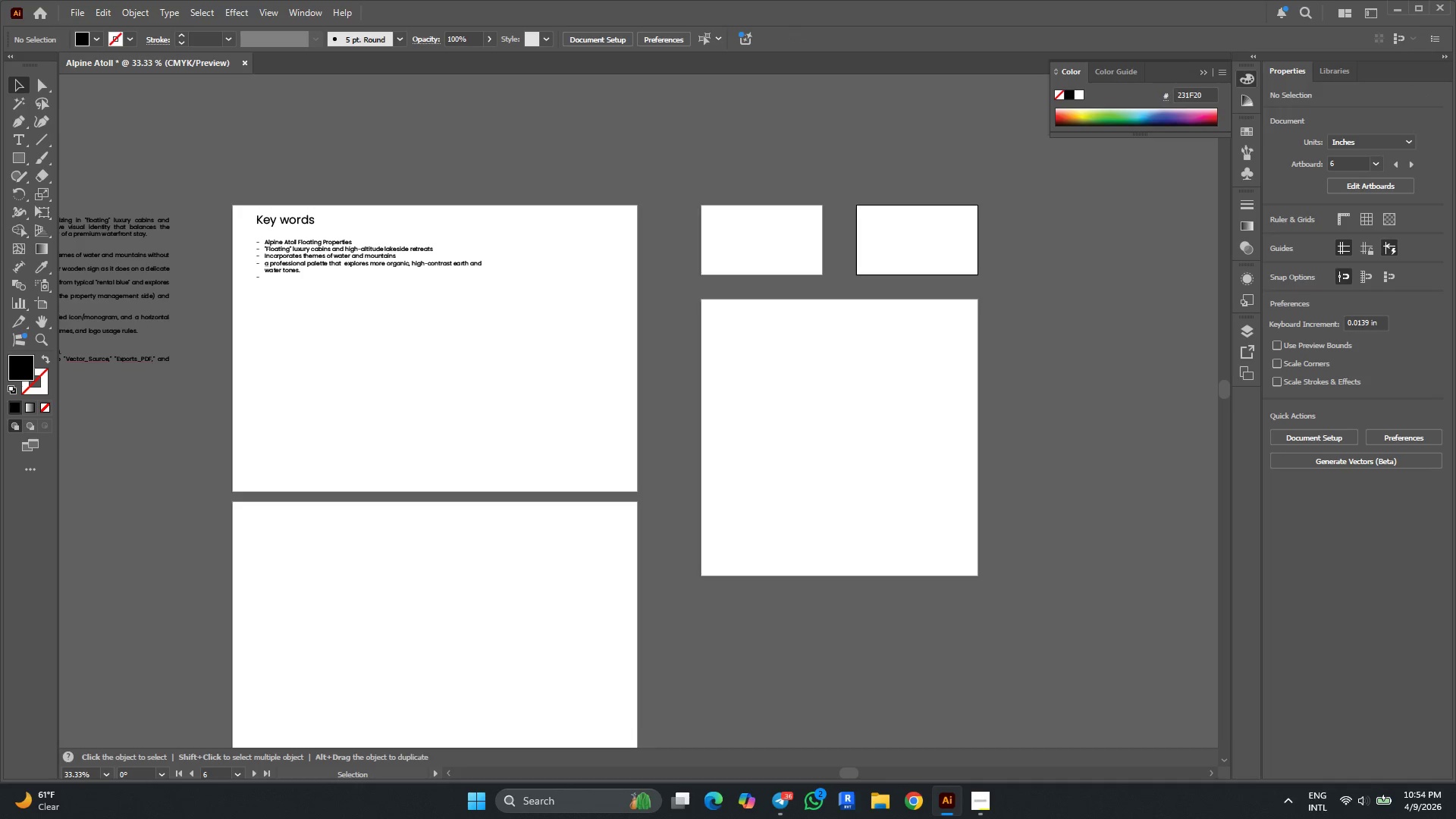 
left_click([980, 802])